 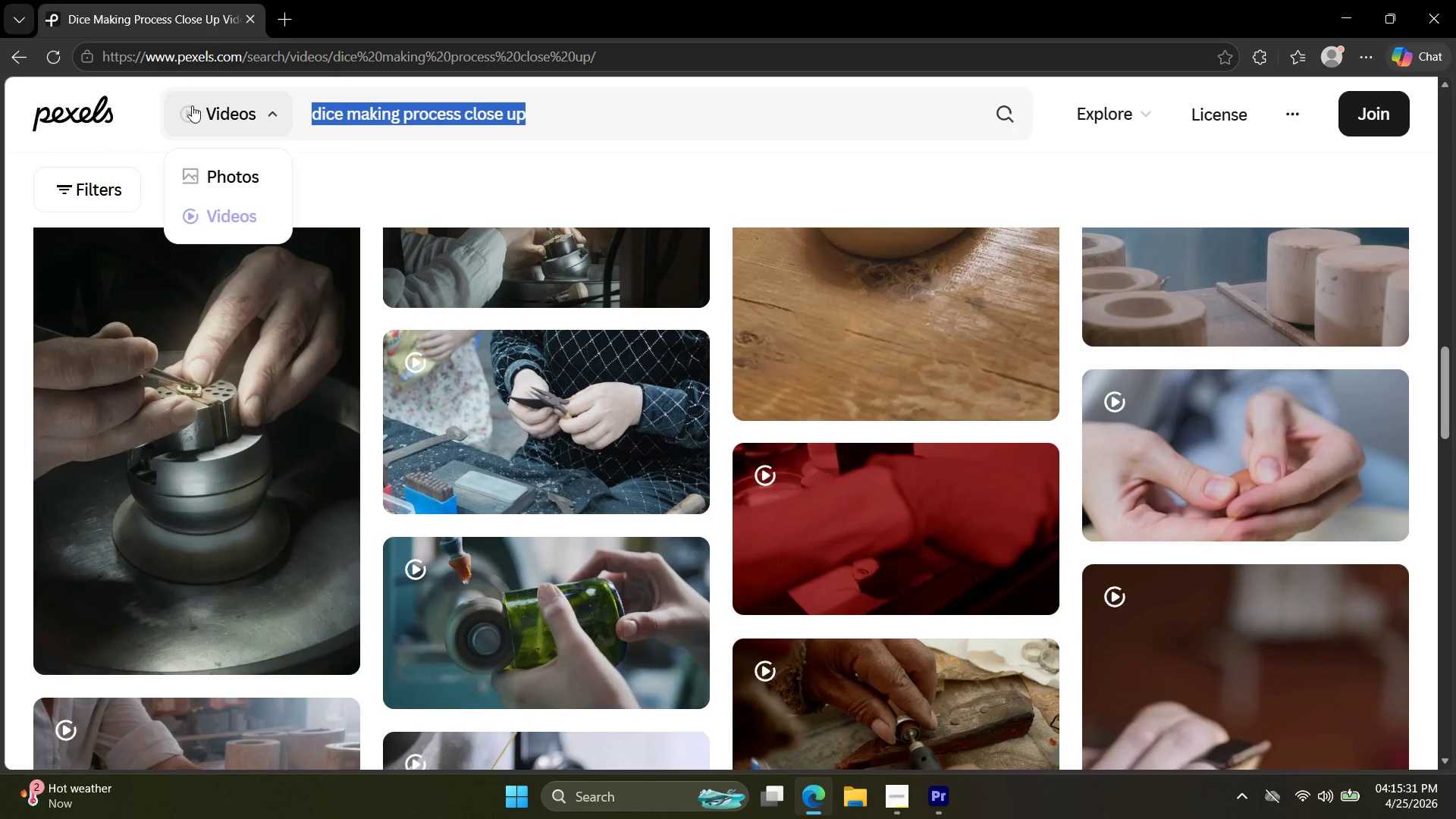 
type(liquid resin)
 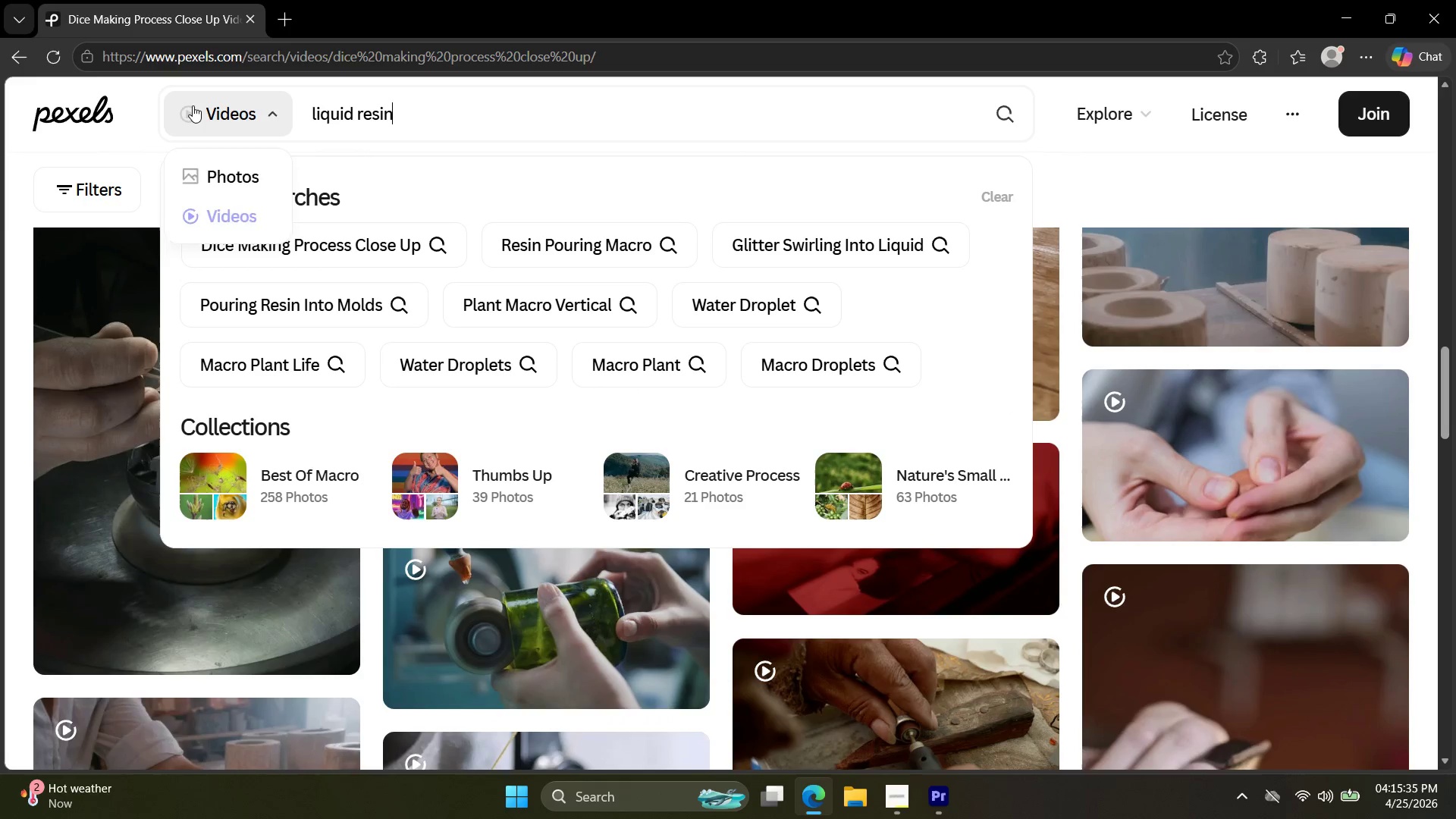 
key(Enter)
 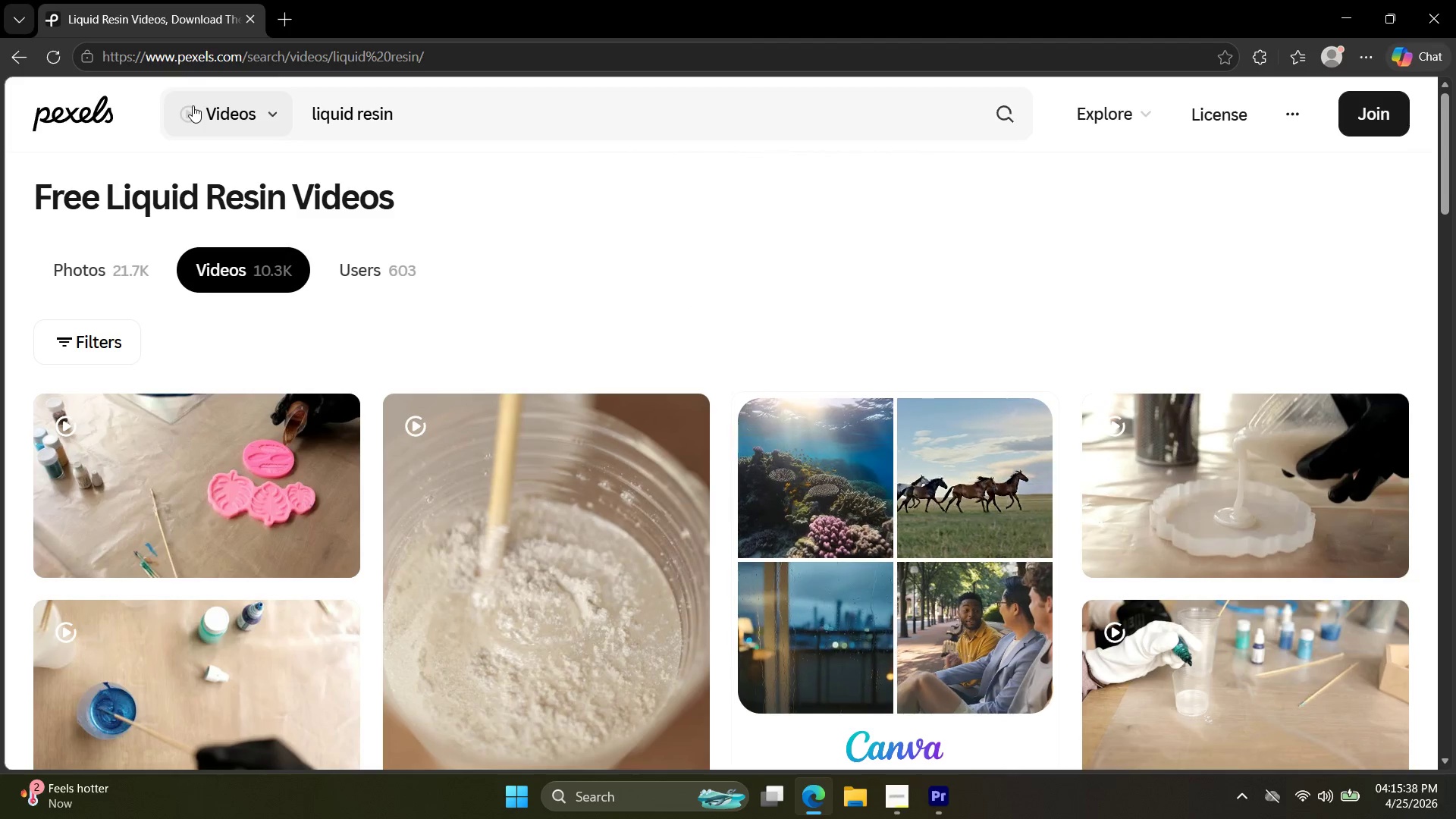 
wait(8.06)
 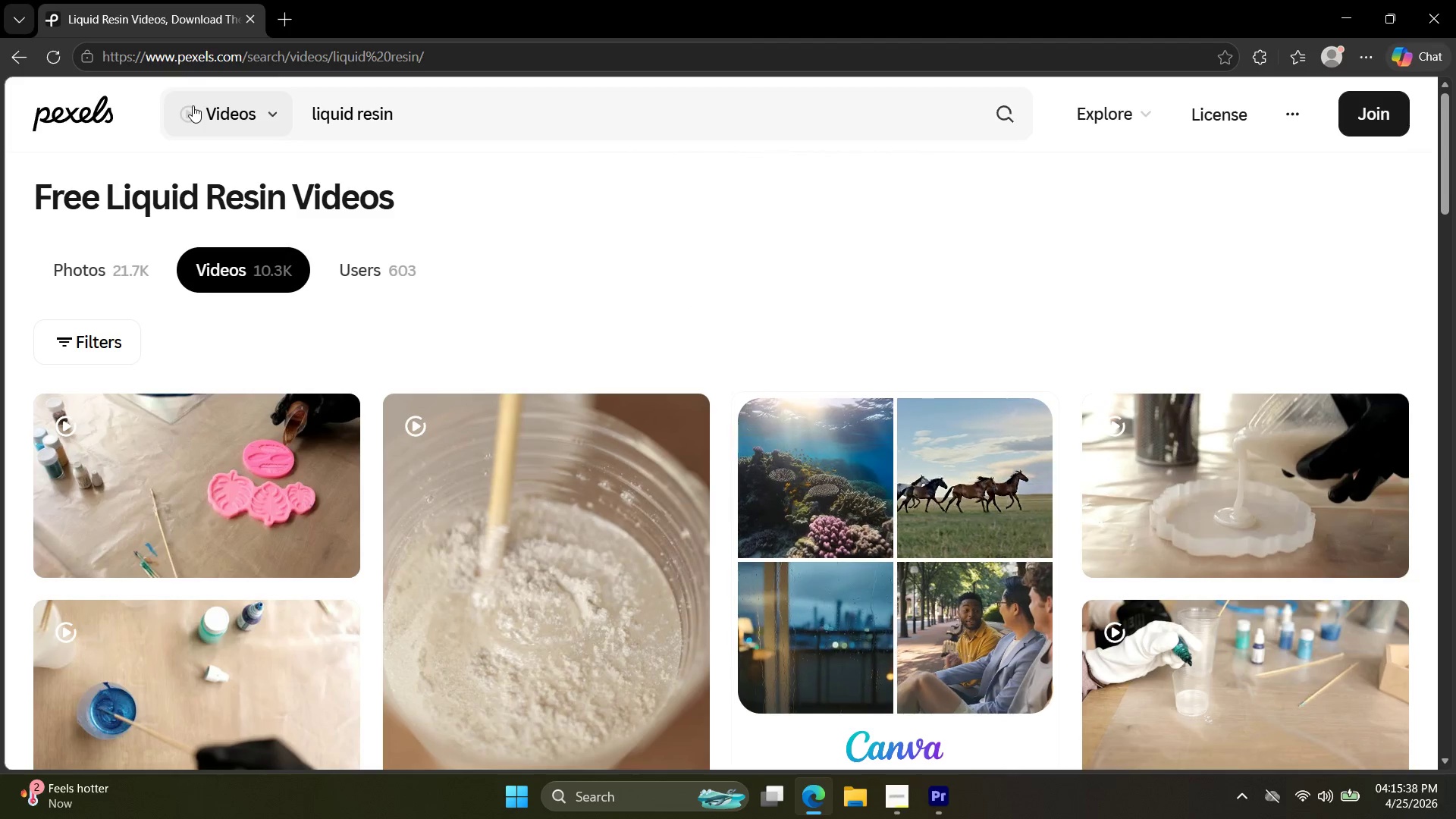 
scroll: coordinate [399, 332], scroll_direction: down, amount: 2.0
 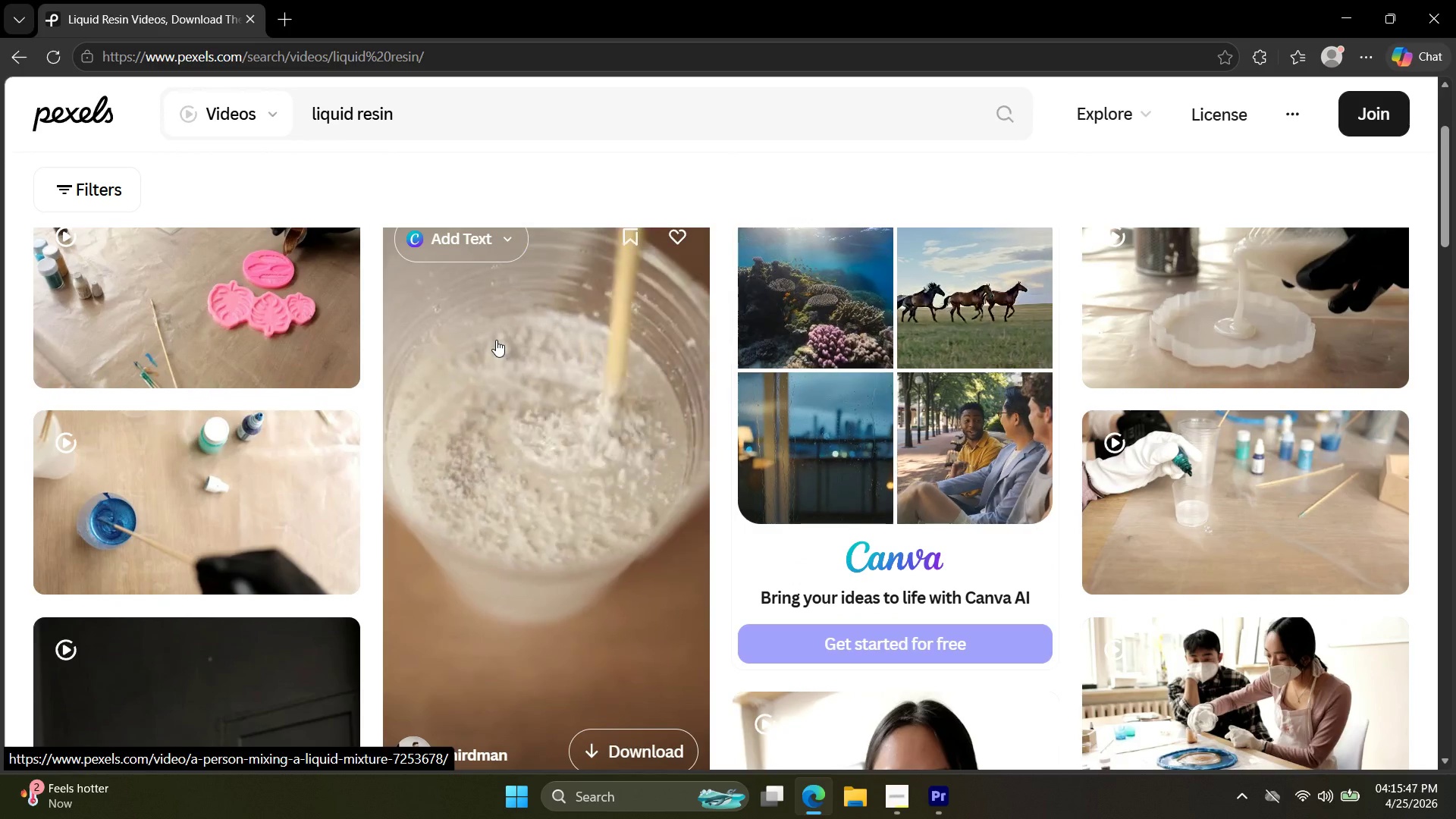 
left_click([523, 360])
 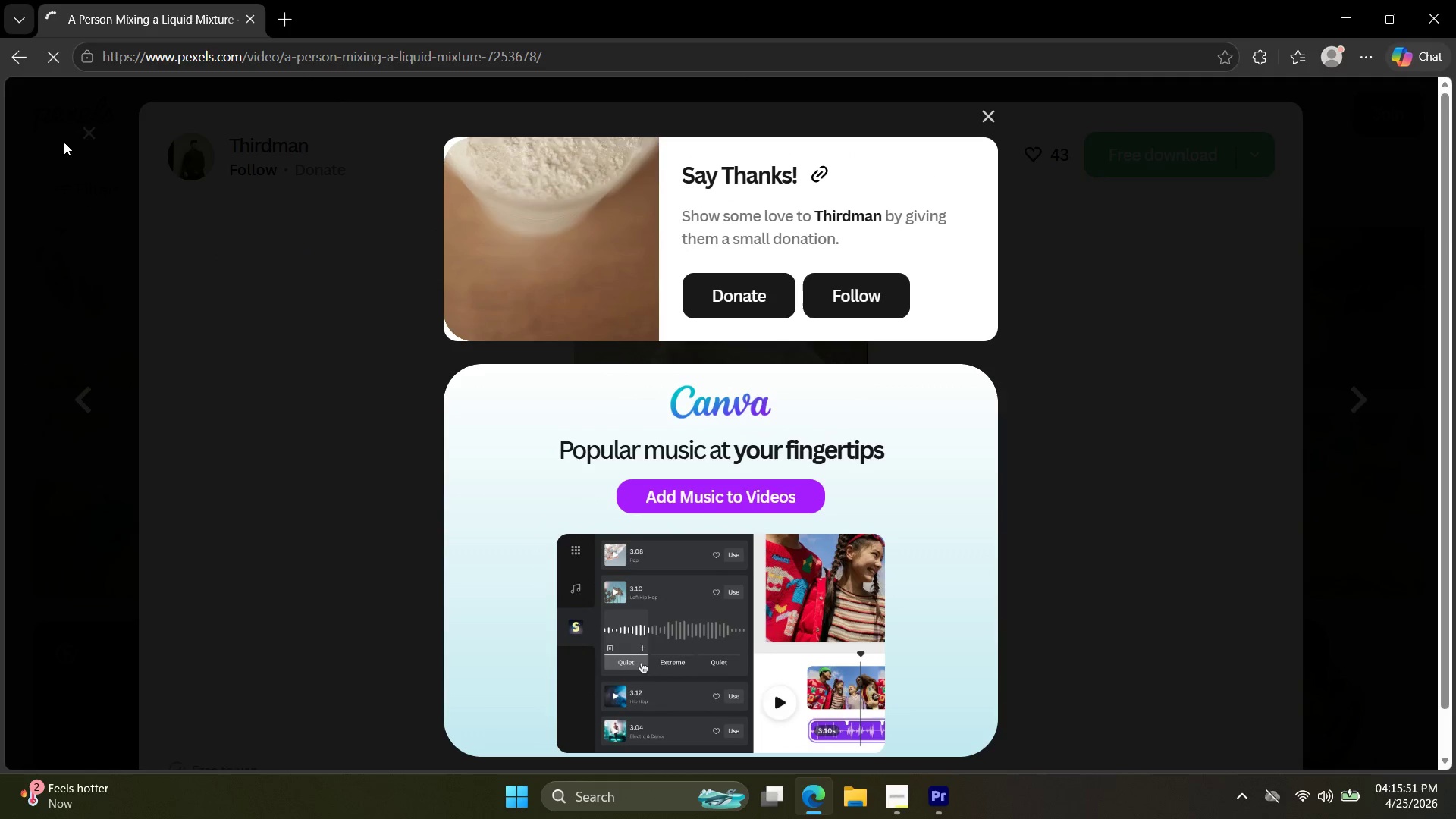 
left_click([55, 155])
 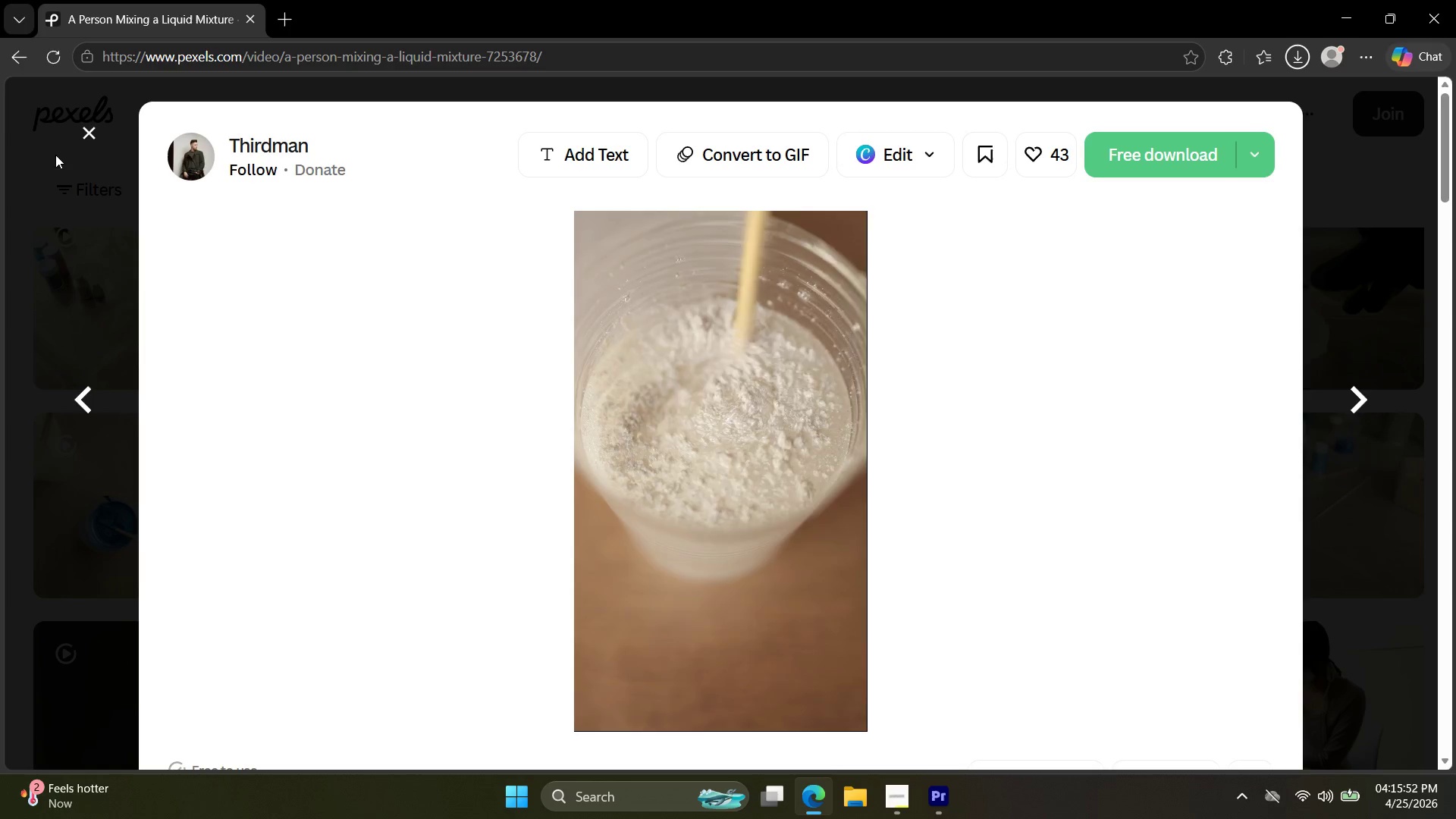 
left_click([71, 155])
 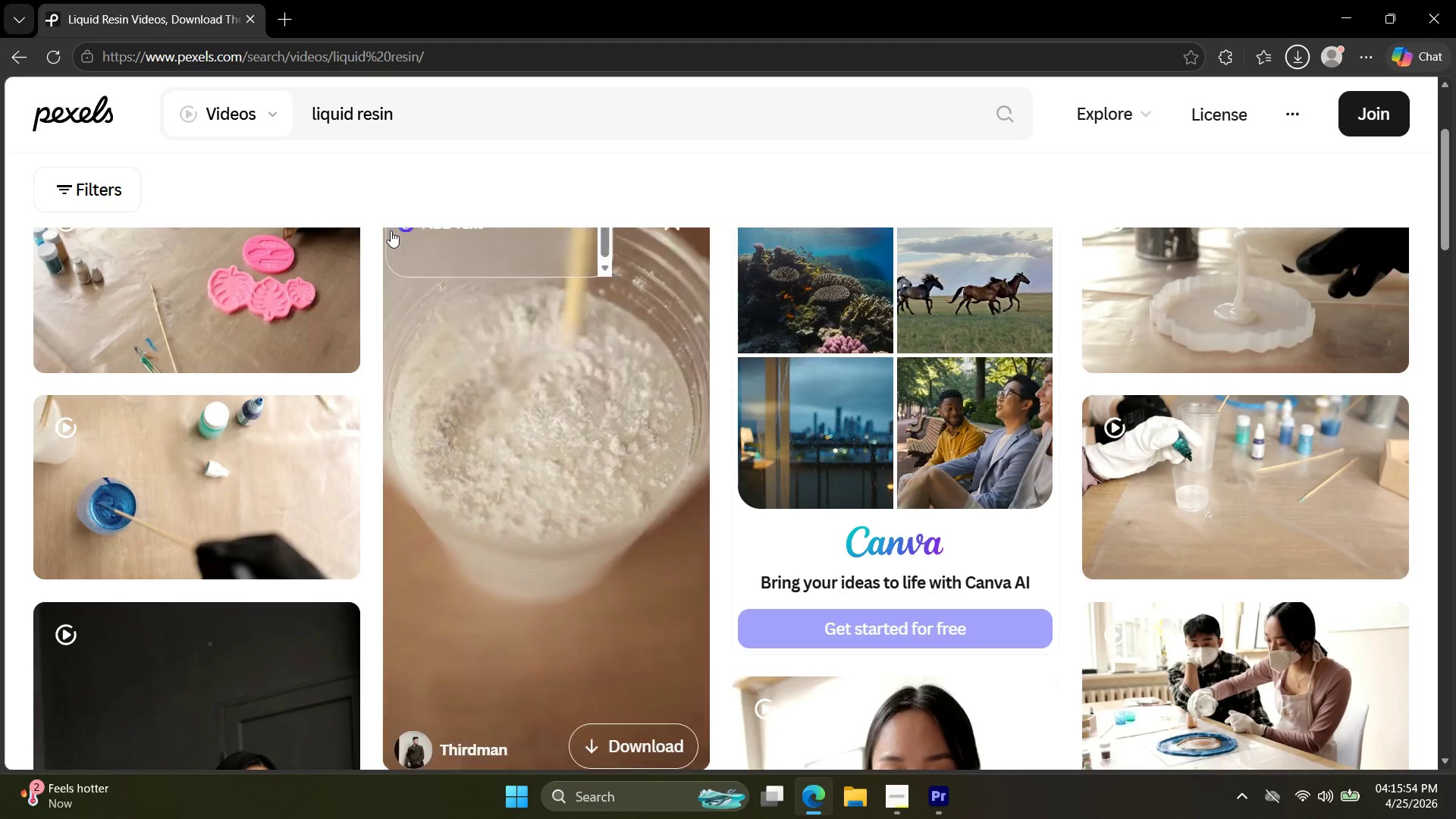 
scroll: coordinate [444, 245], scroll_direction: down, amount: 17.0
 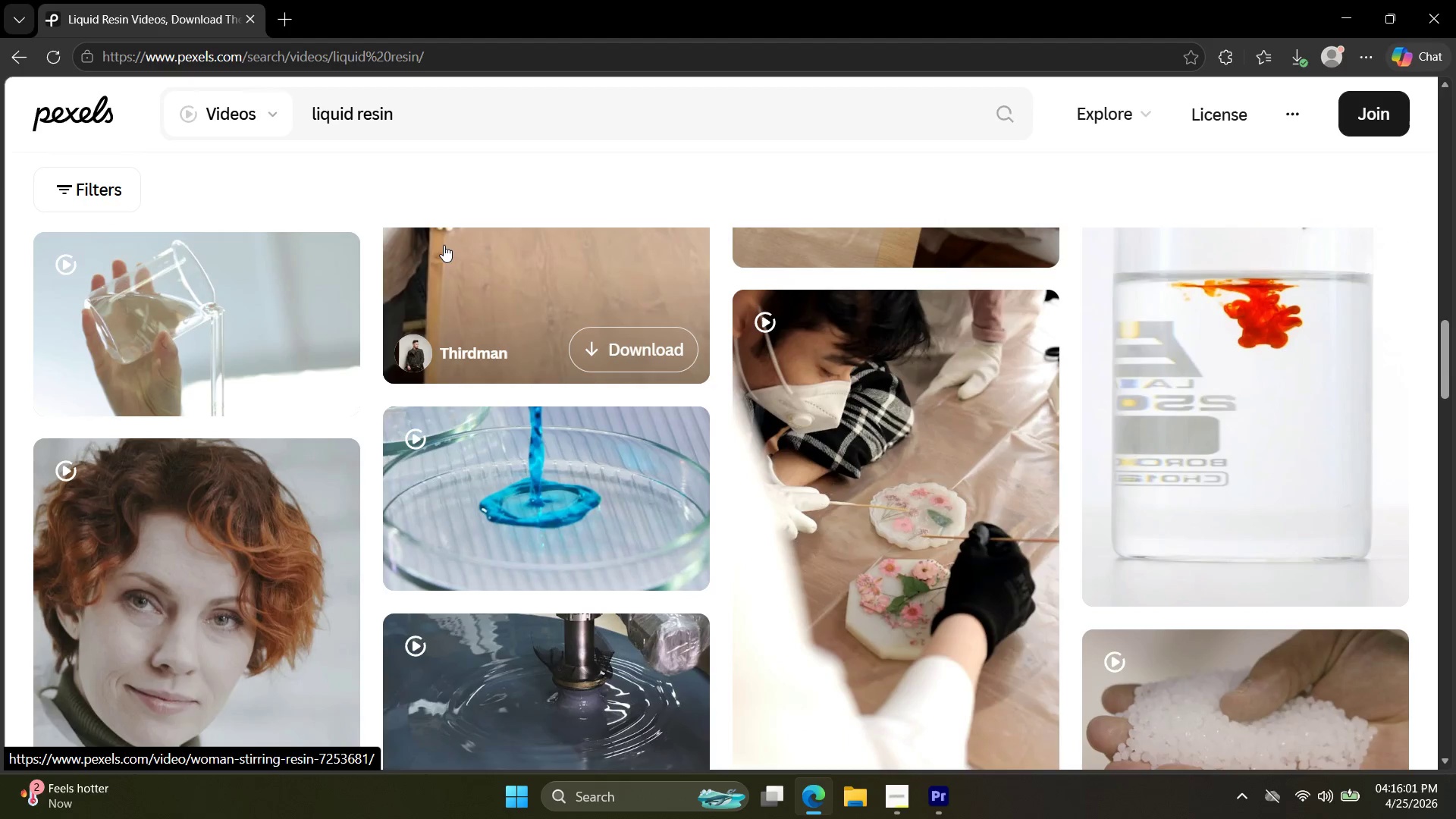 
scroll: coordinate [444, 245], scroll_direction: none, amount: 0.0
 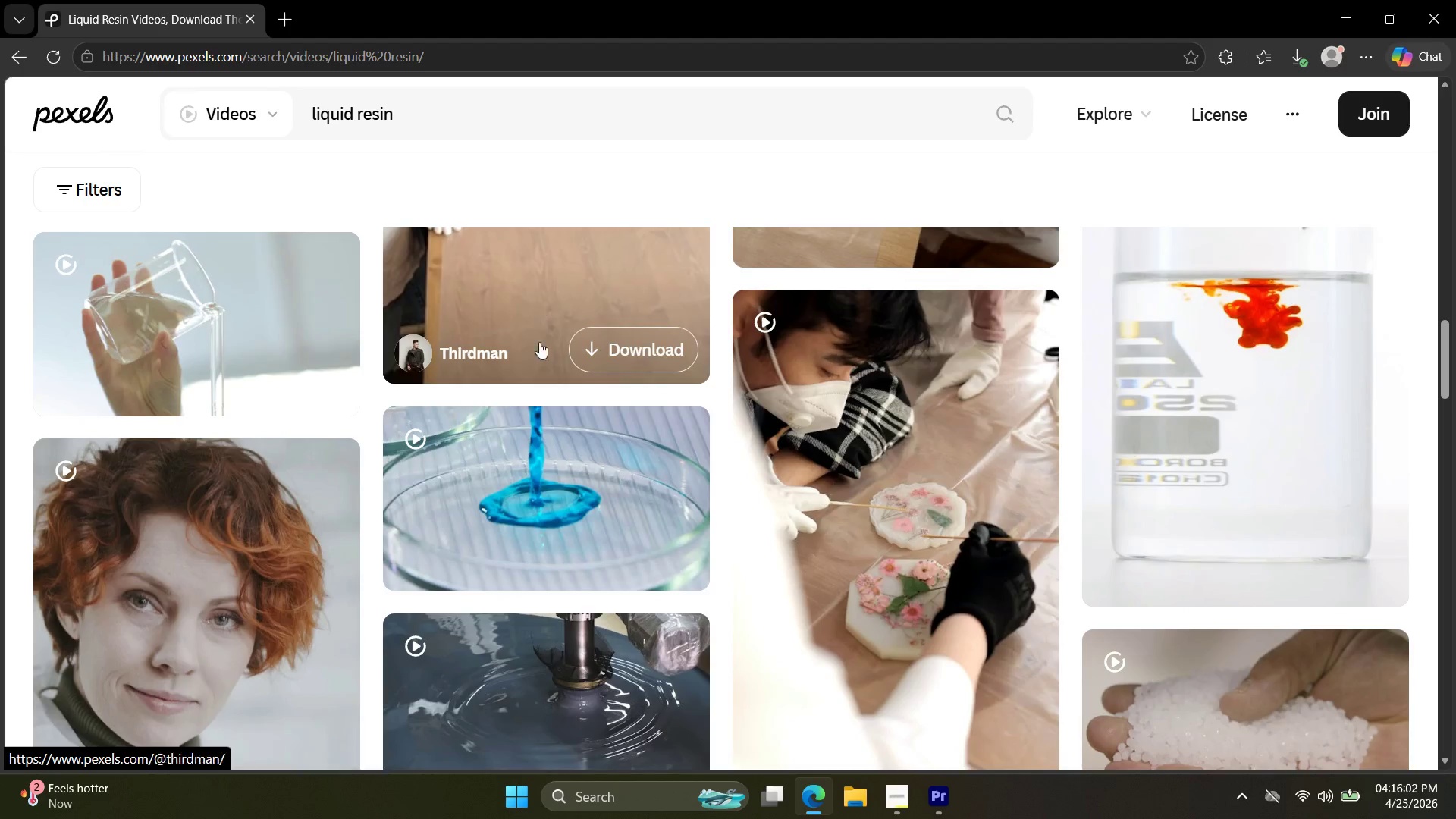 
mouse_move([529, 428])
 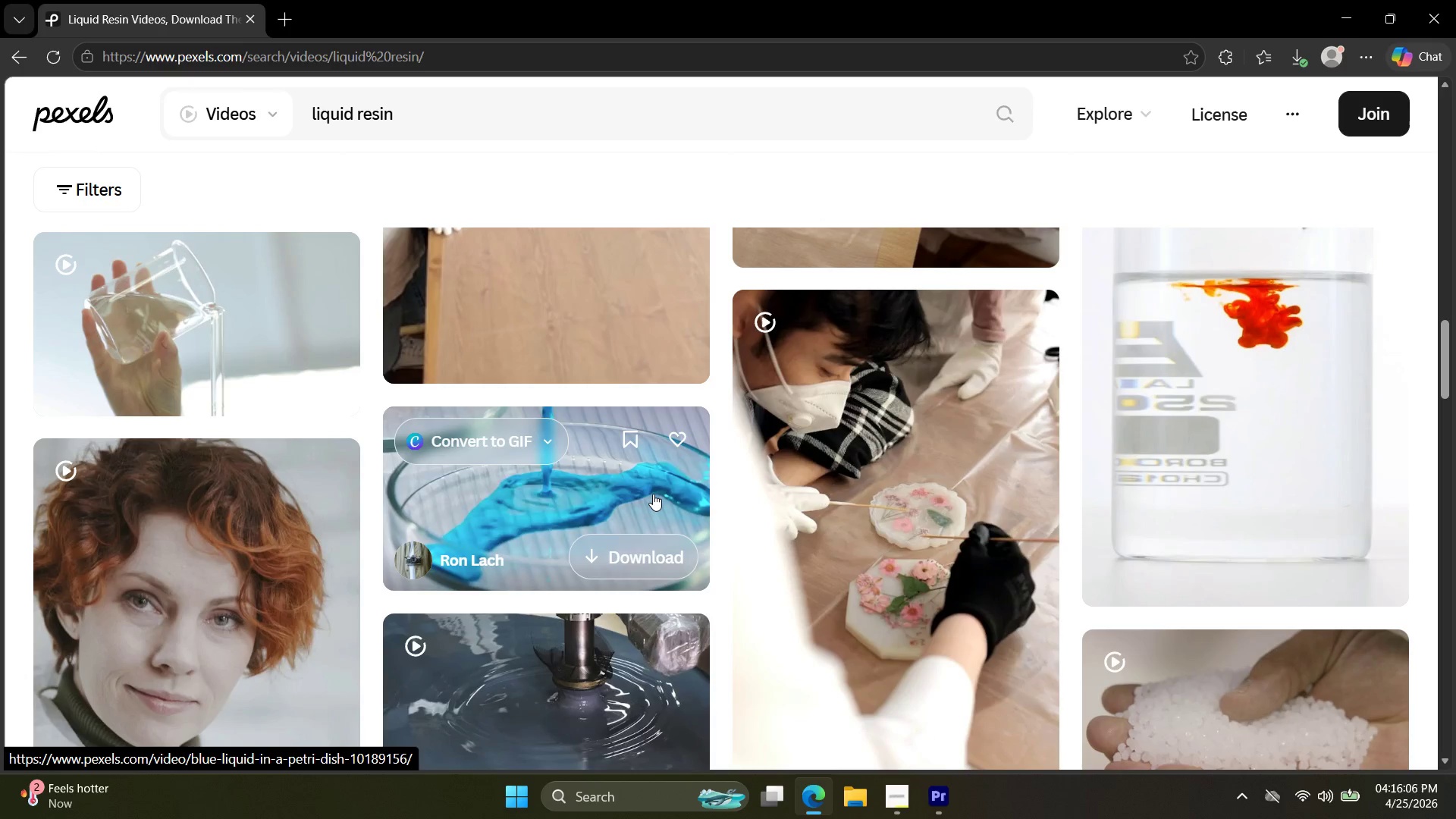 
left_click([653, 494])
 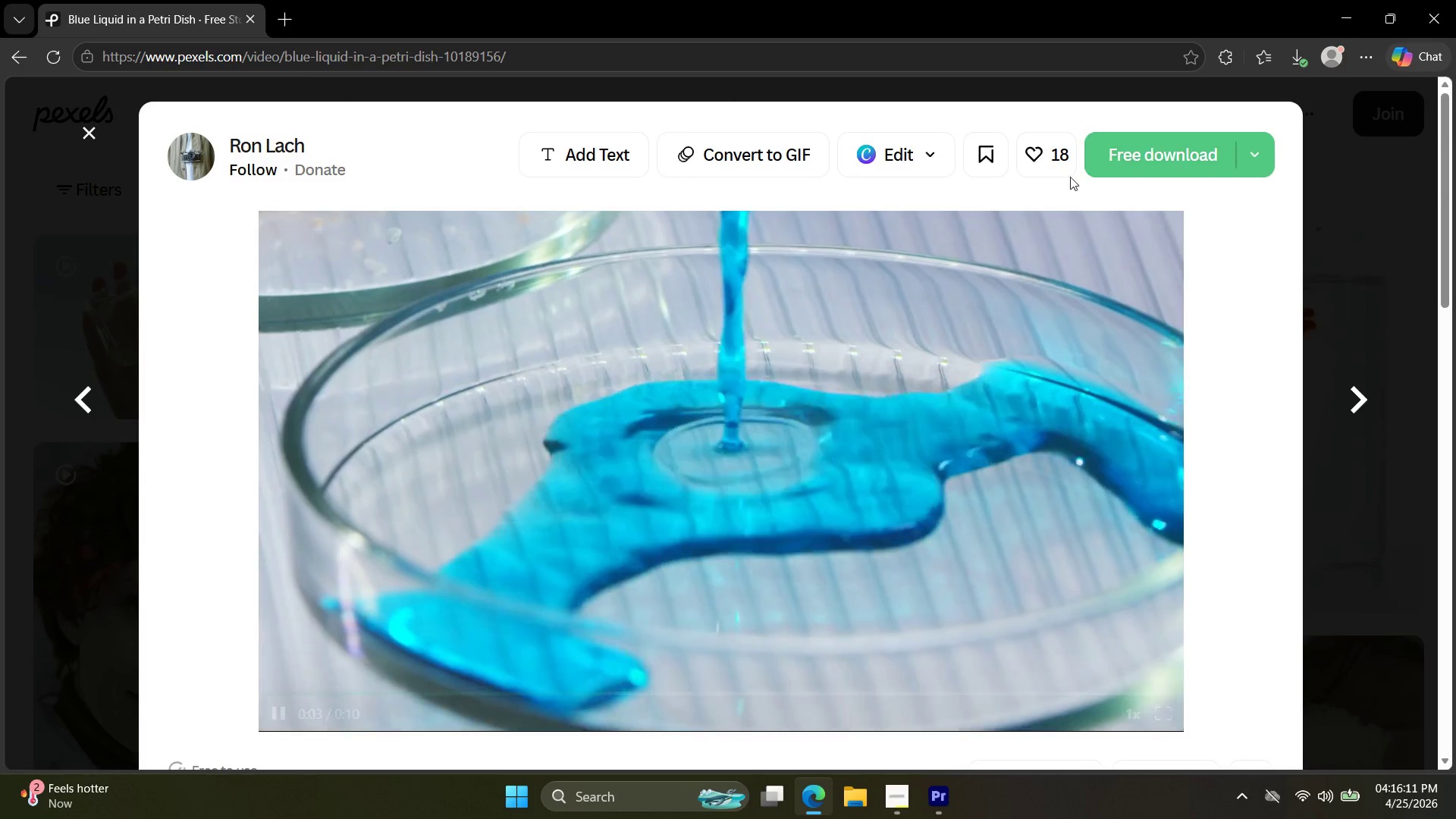 
wait(5.97)
 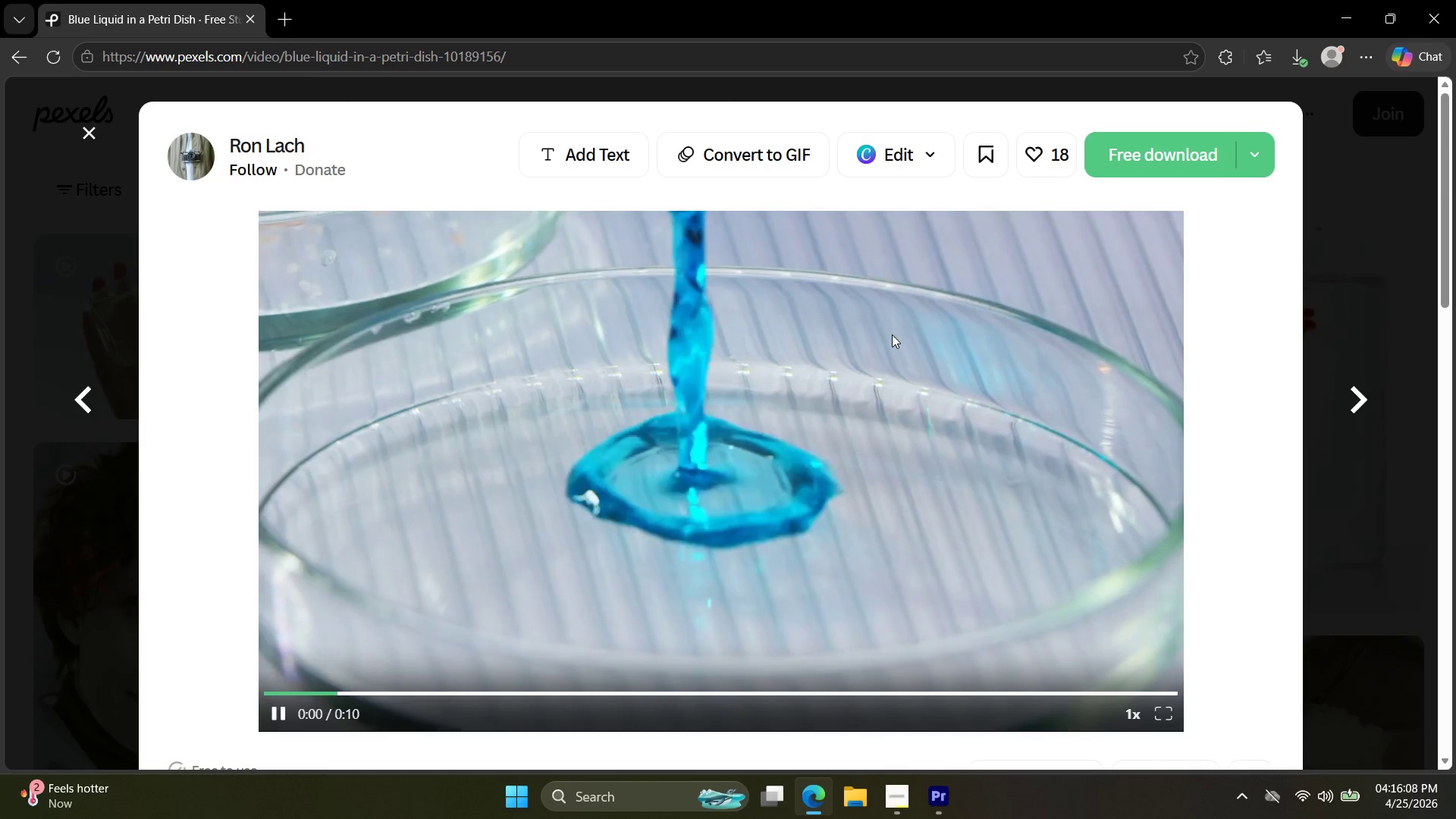 
left_click([1103, 150])
 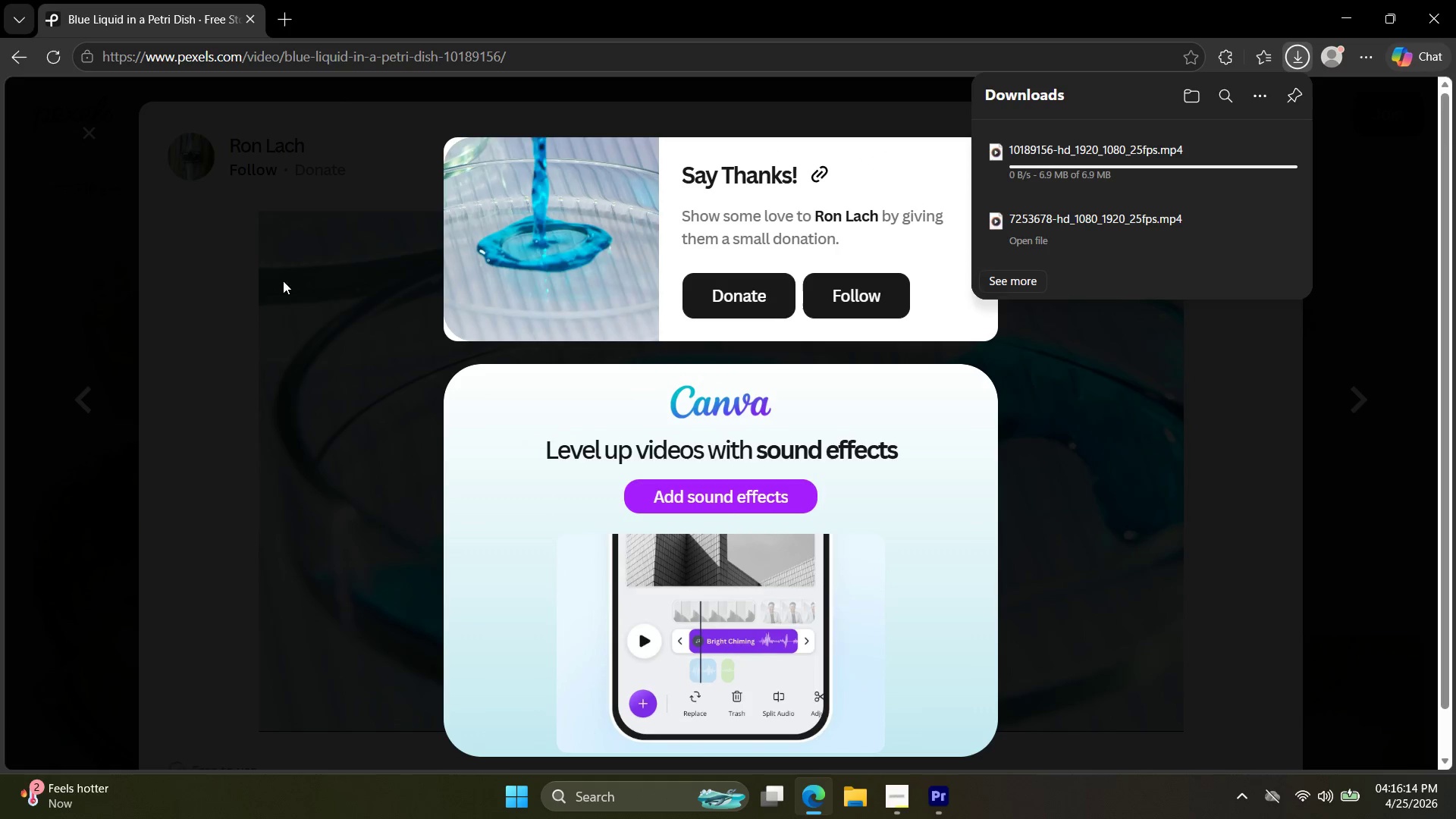 
left_click([108, 217])
 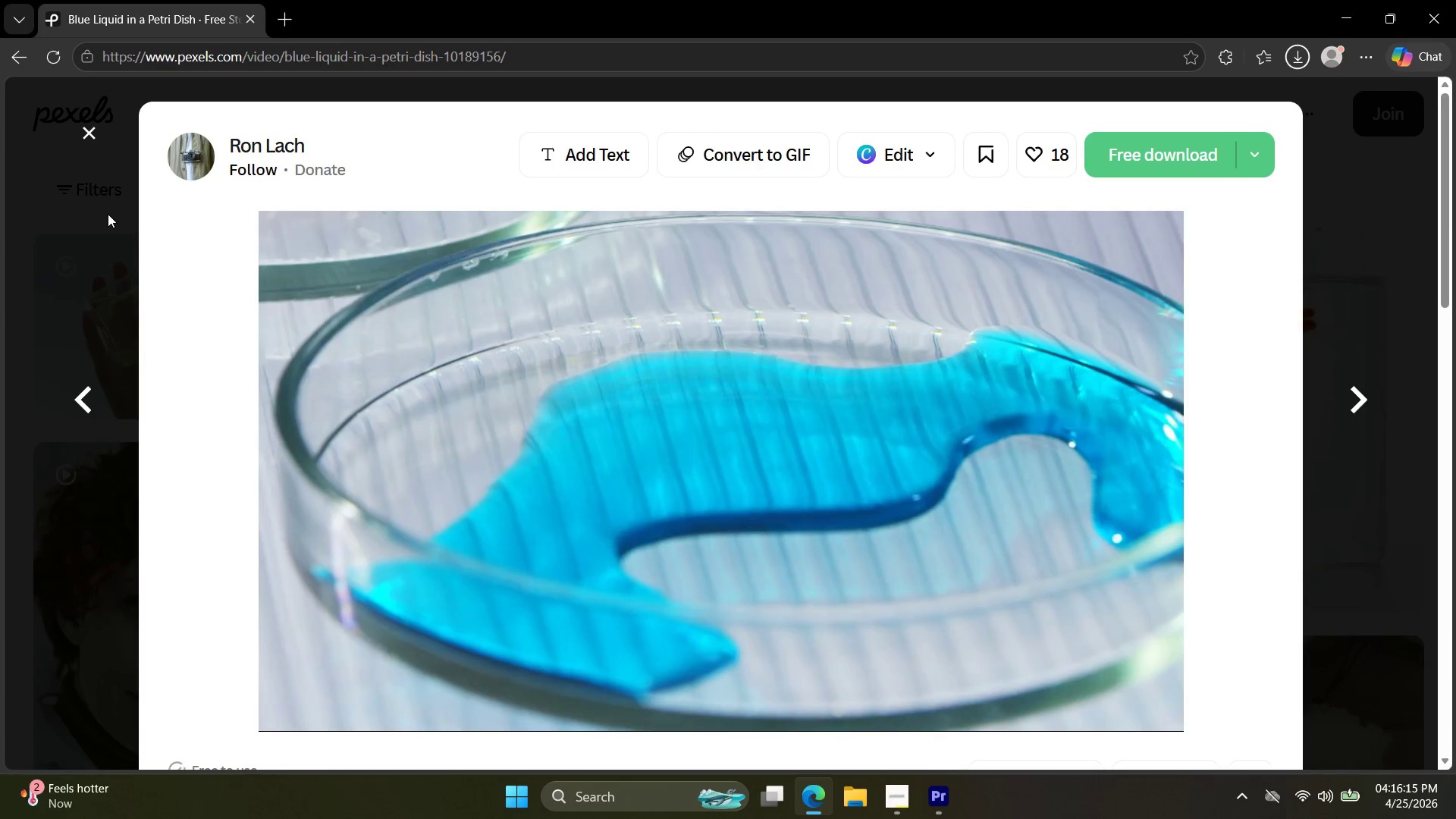 
left_click([107, 206])
 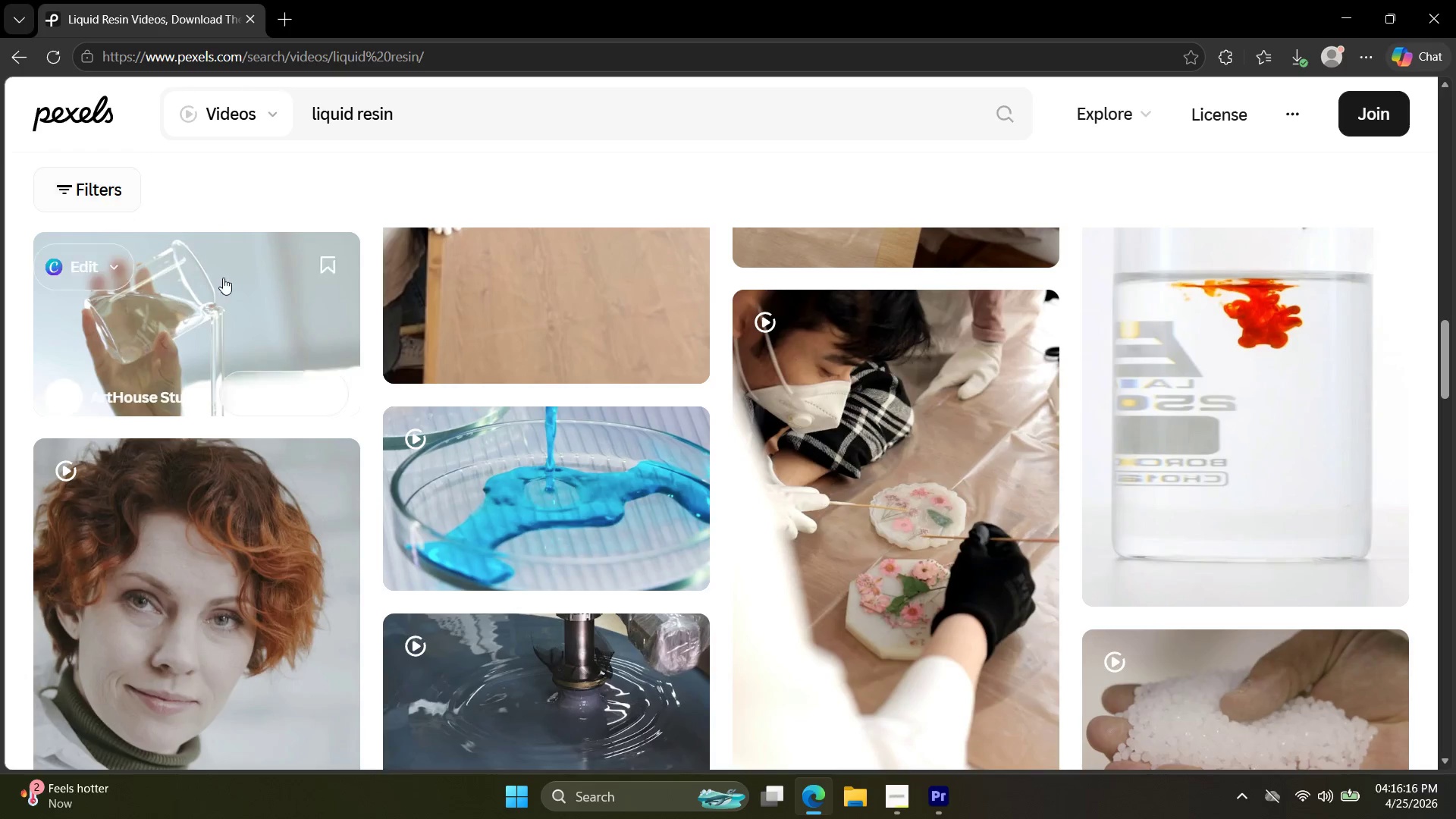 
scroll: coordinate [411, 381], scroll_direction: down, amount: 15.0
 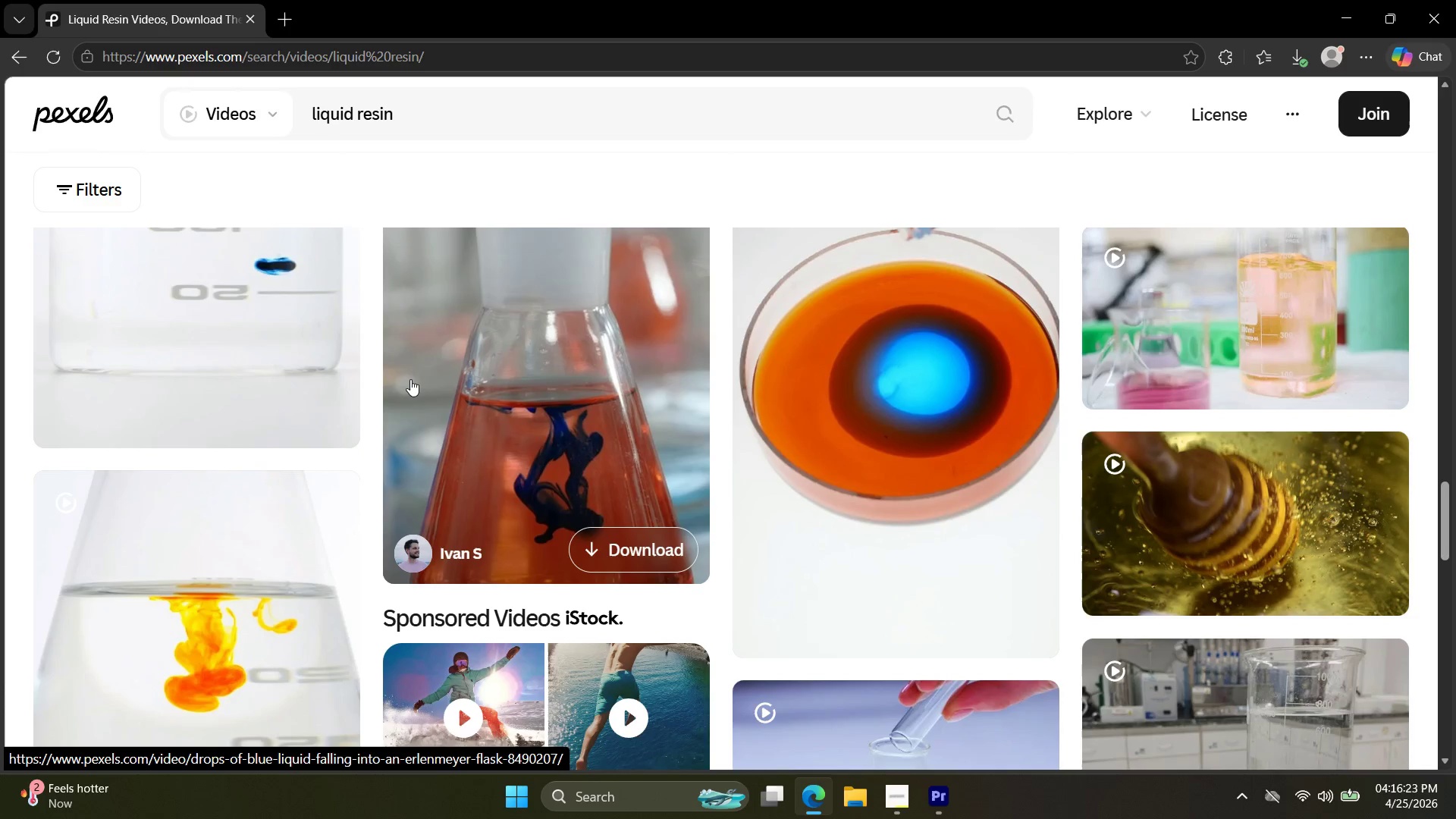 
left_click([937, 809])
 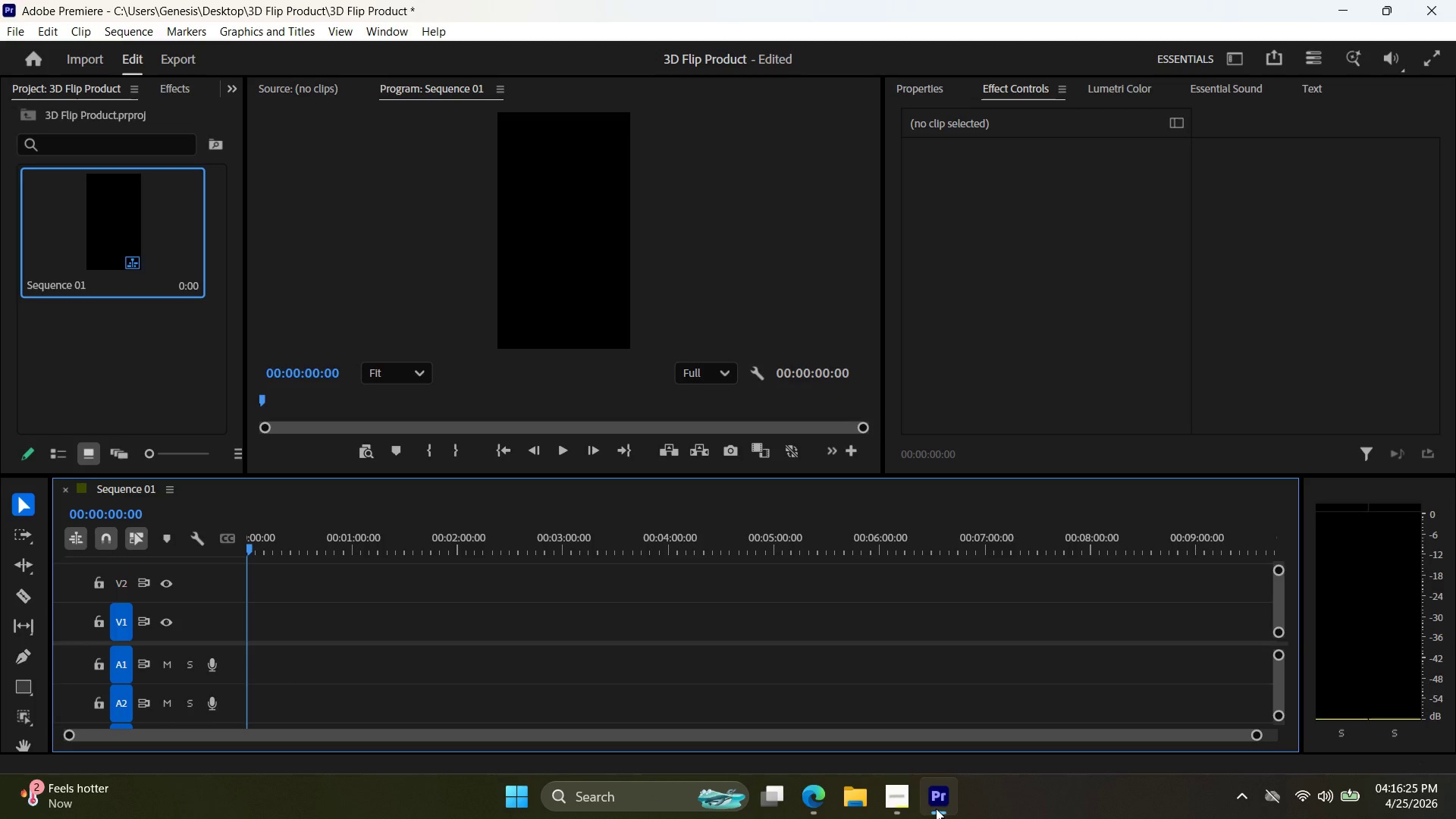 
left_click([896, 798])